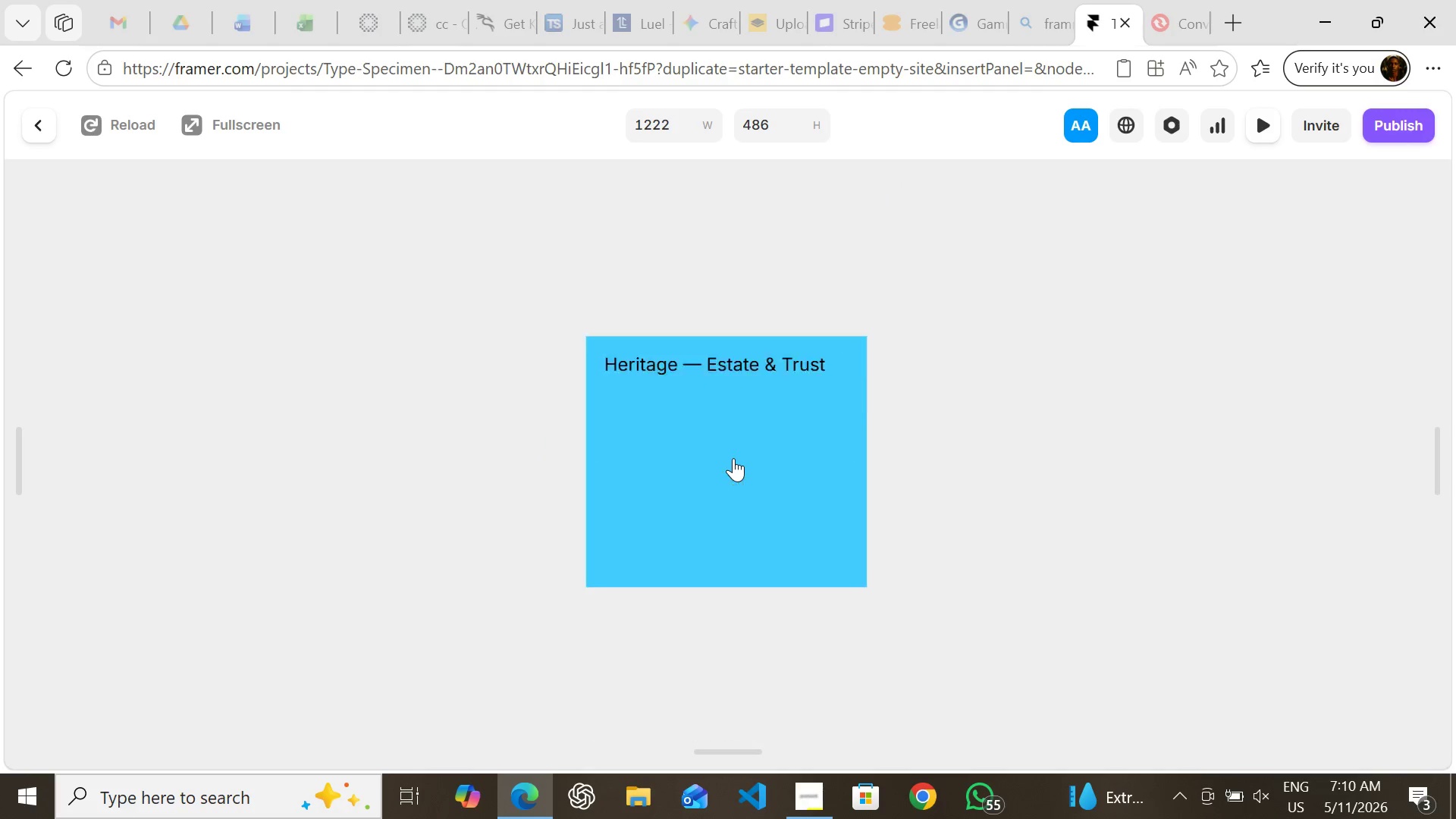 
left_click([733, 458])
 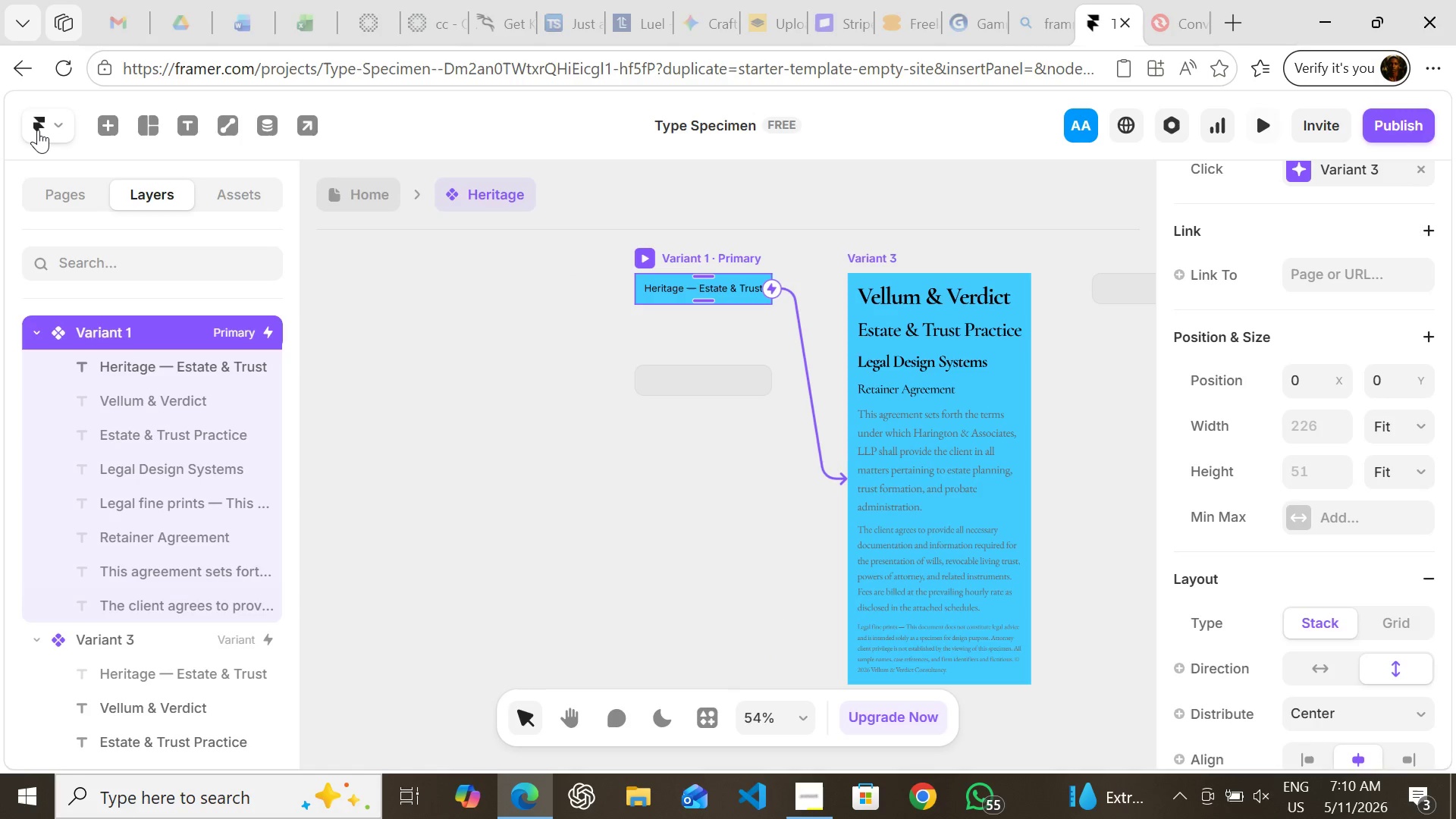 
left_click([38, 130])
 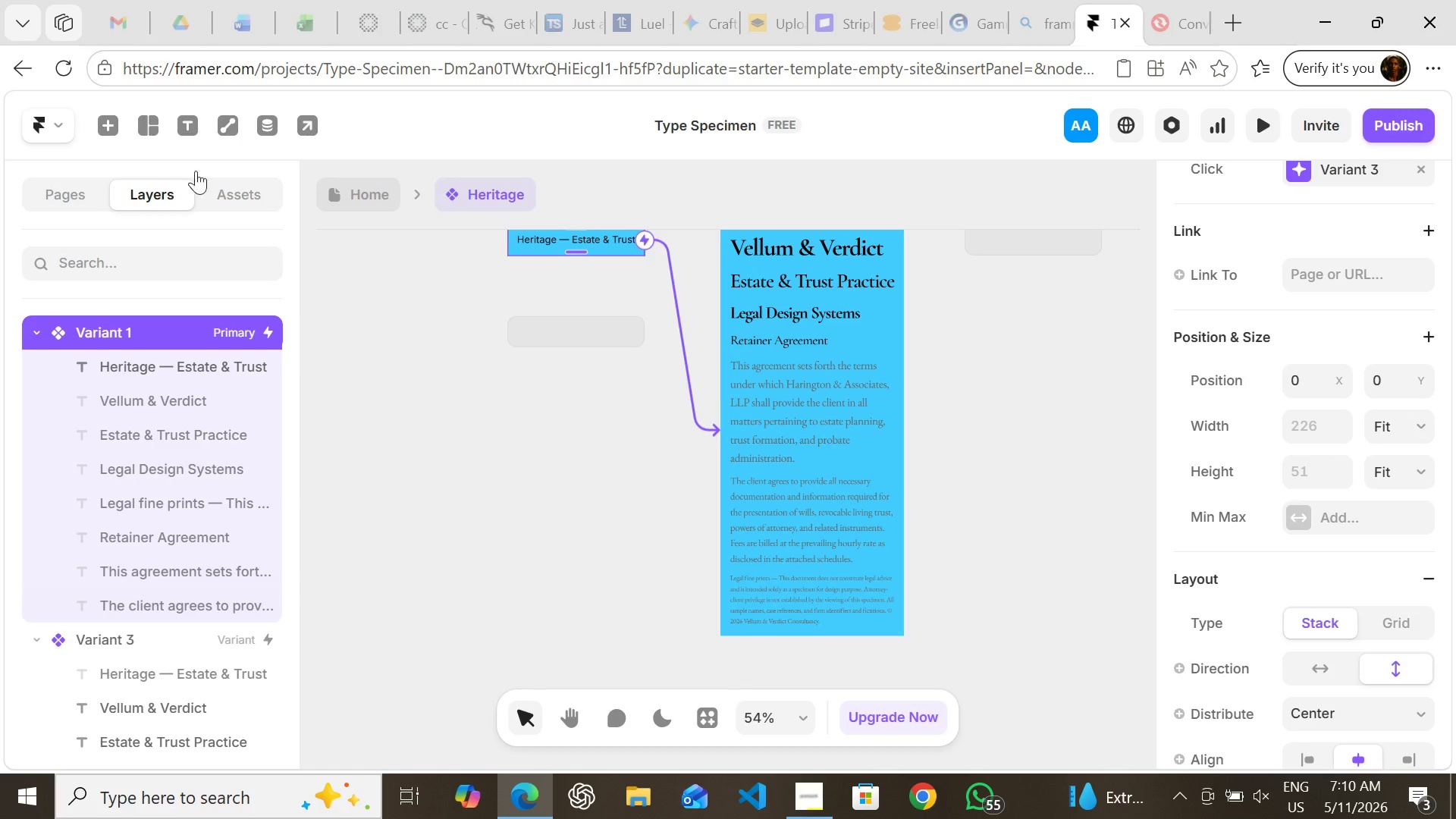 
wait(5.83)
 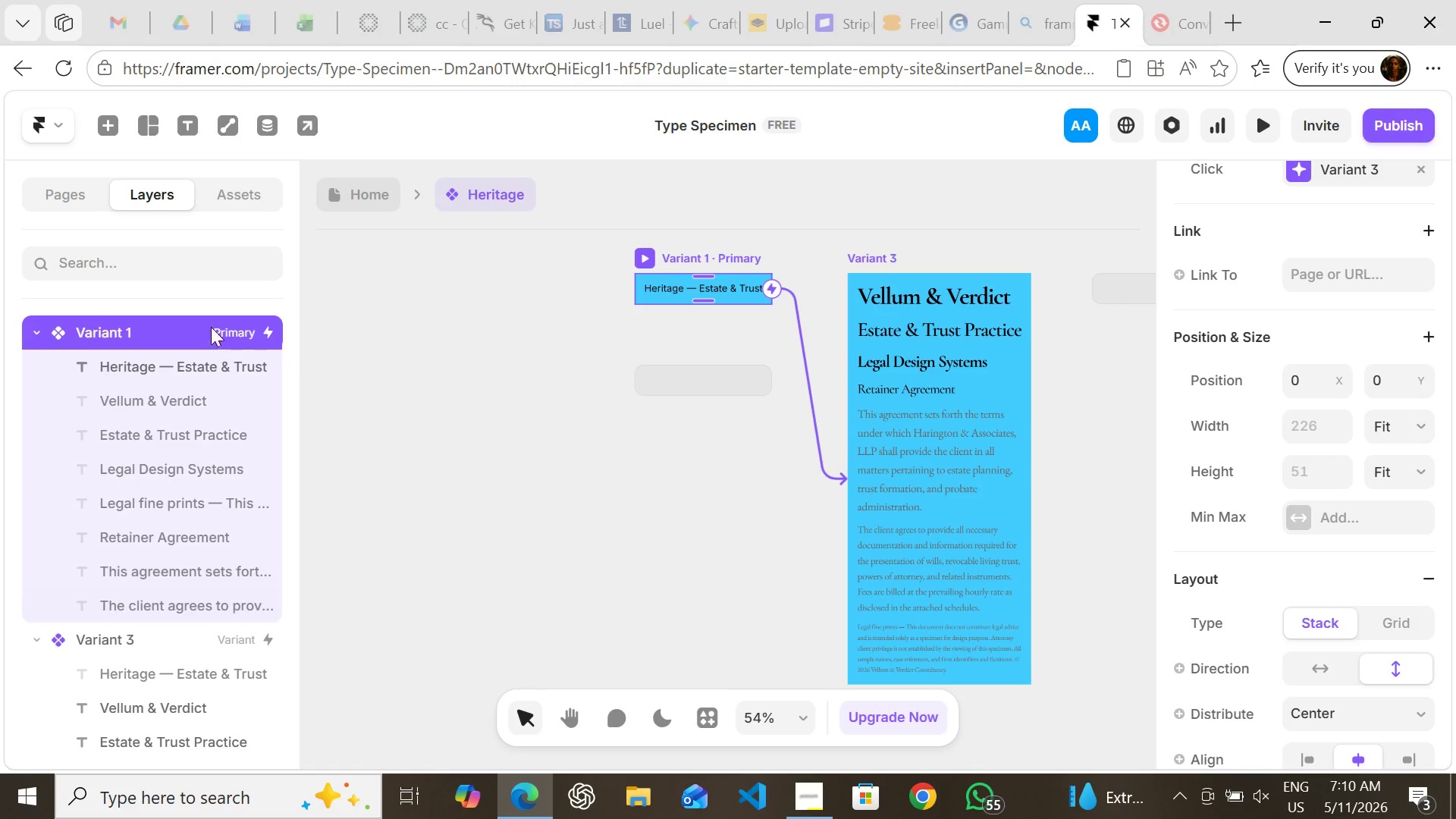 
left_click([360, 191])
 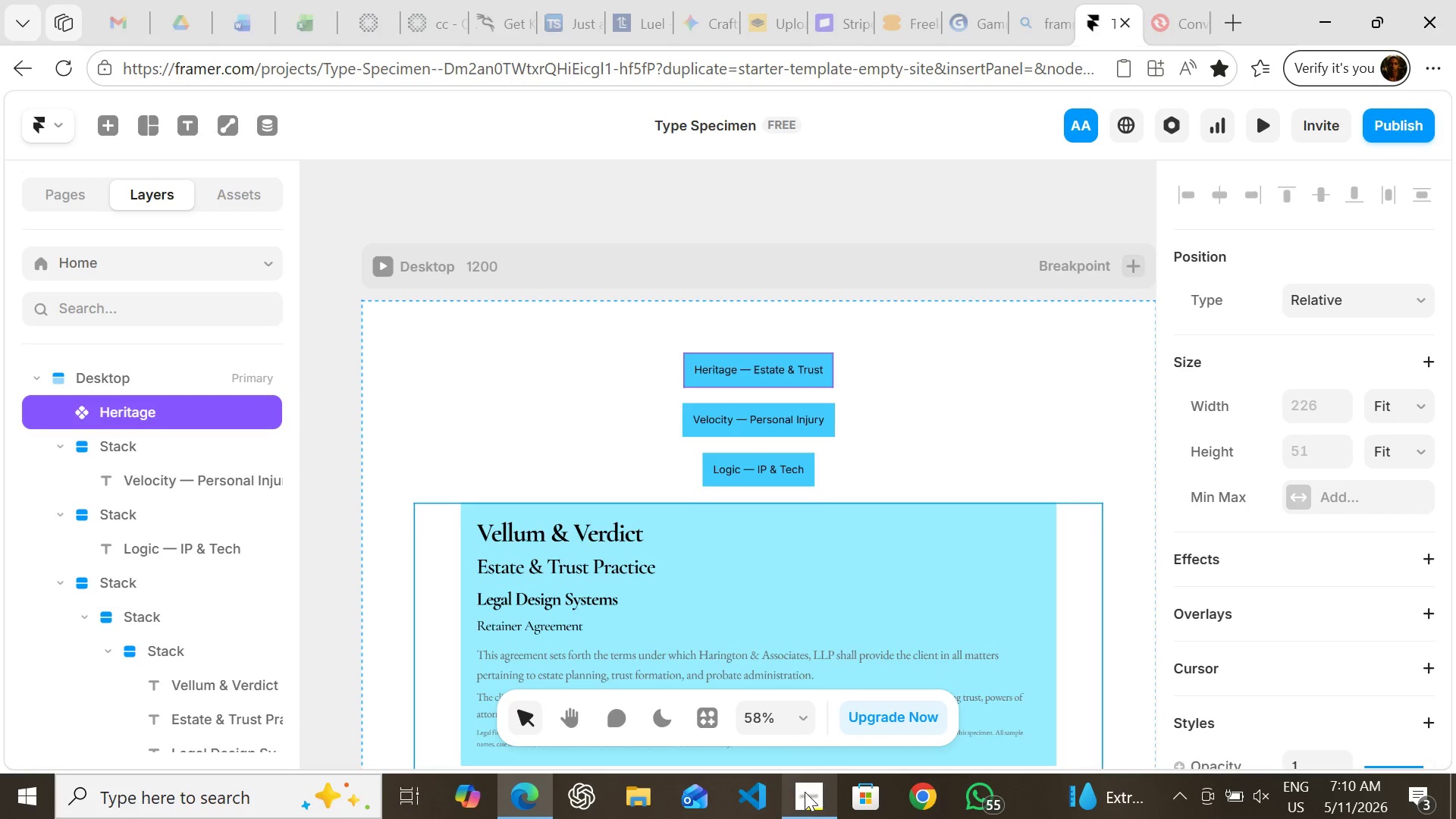 
left_click([805, 792])